 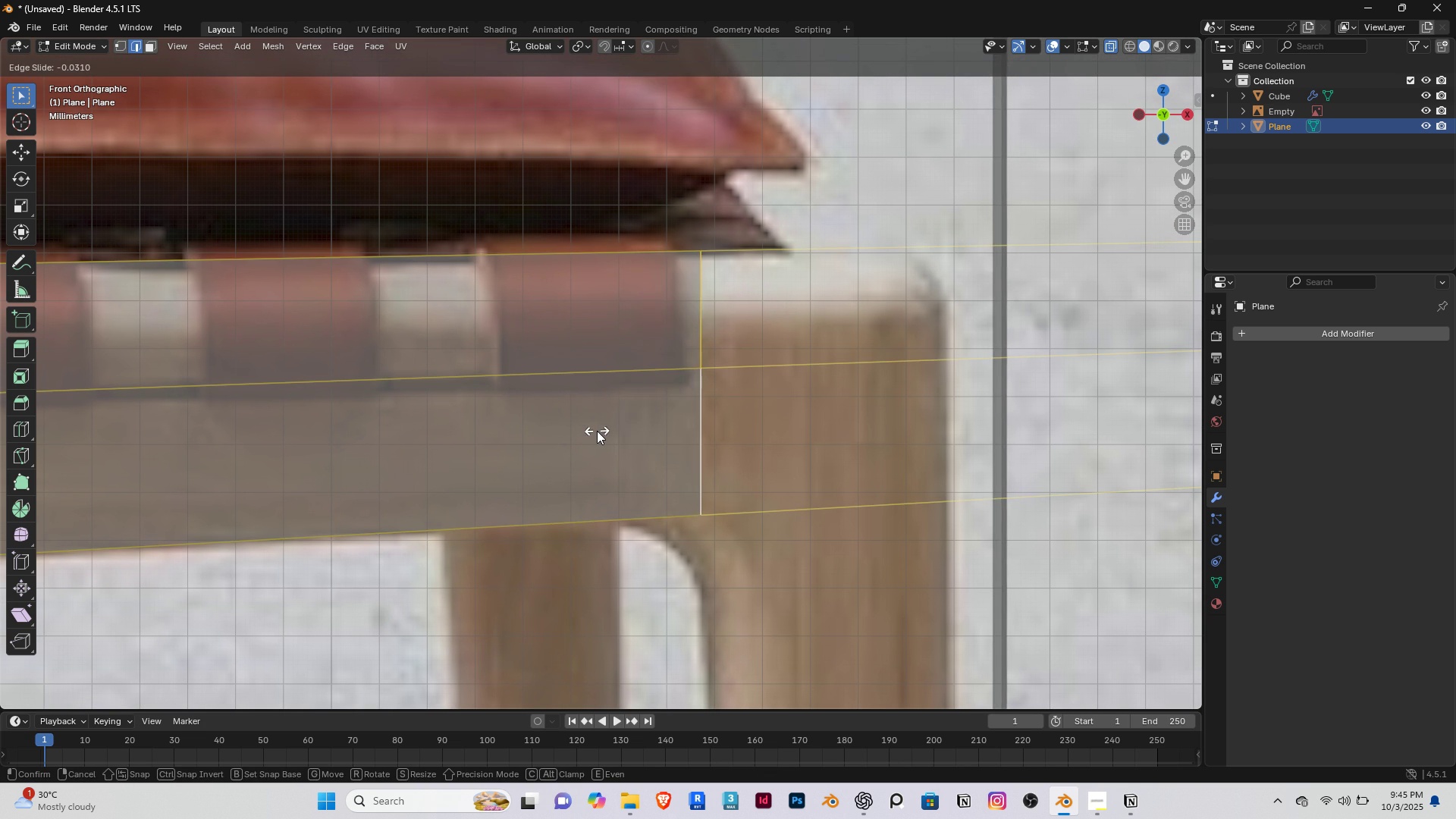 
right_click([588, 431])
 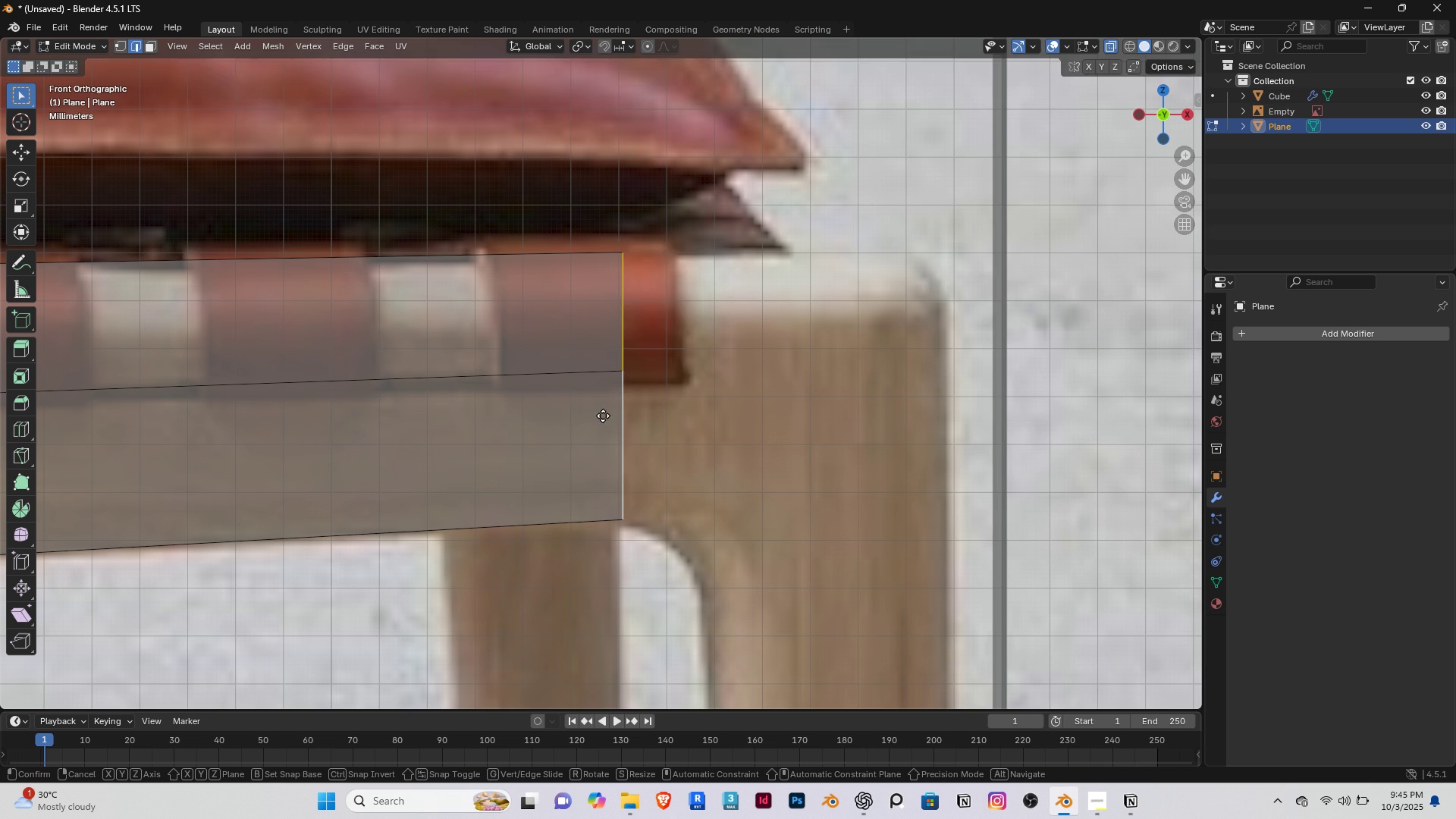 
key(E)
 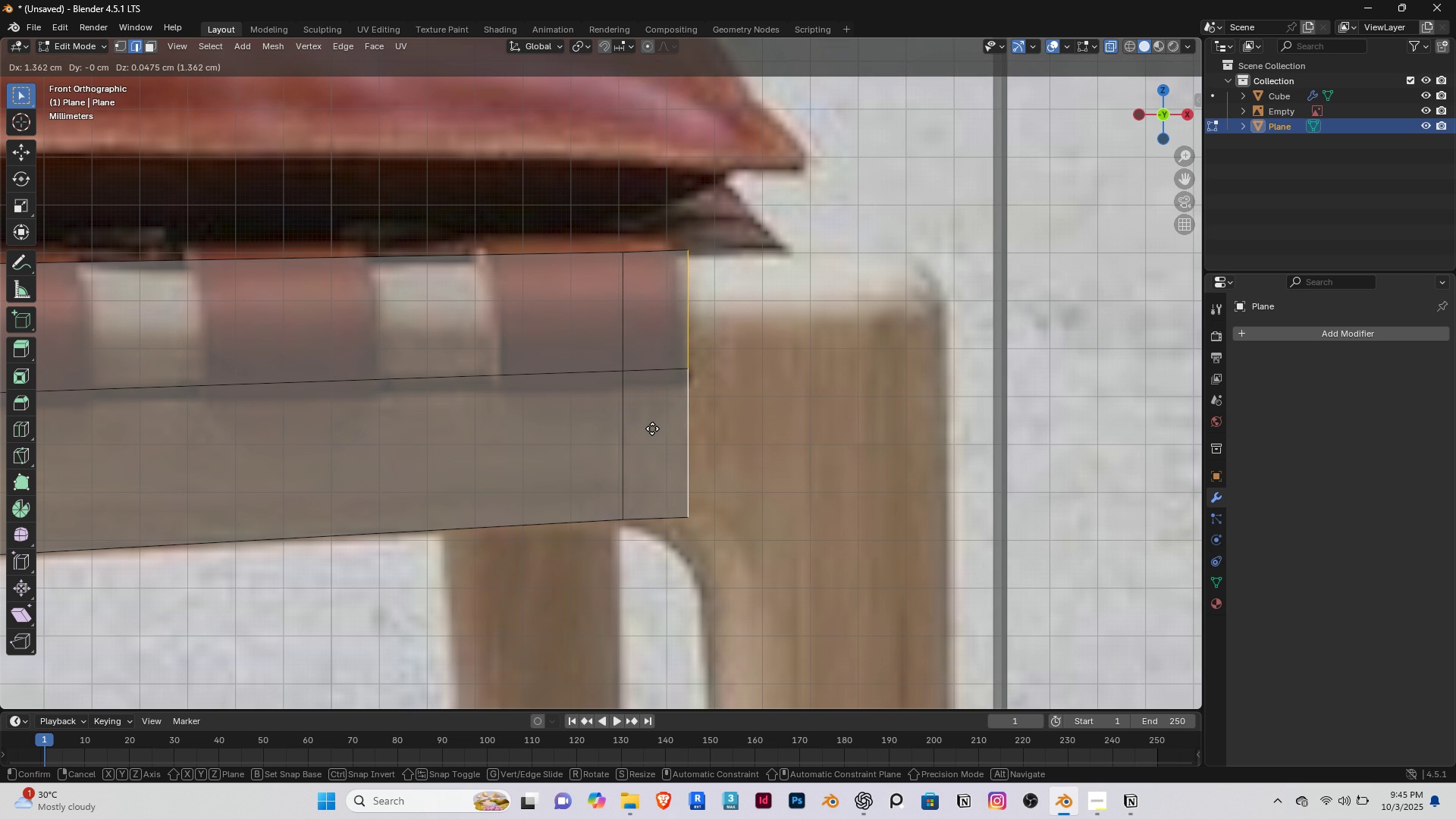 
wait(11.92)
 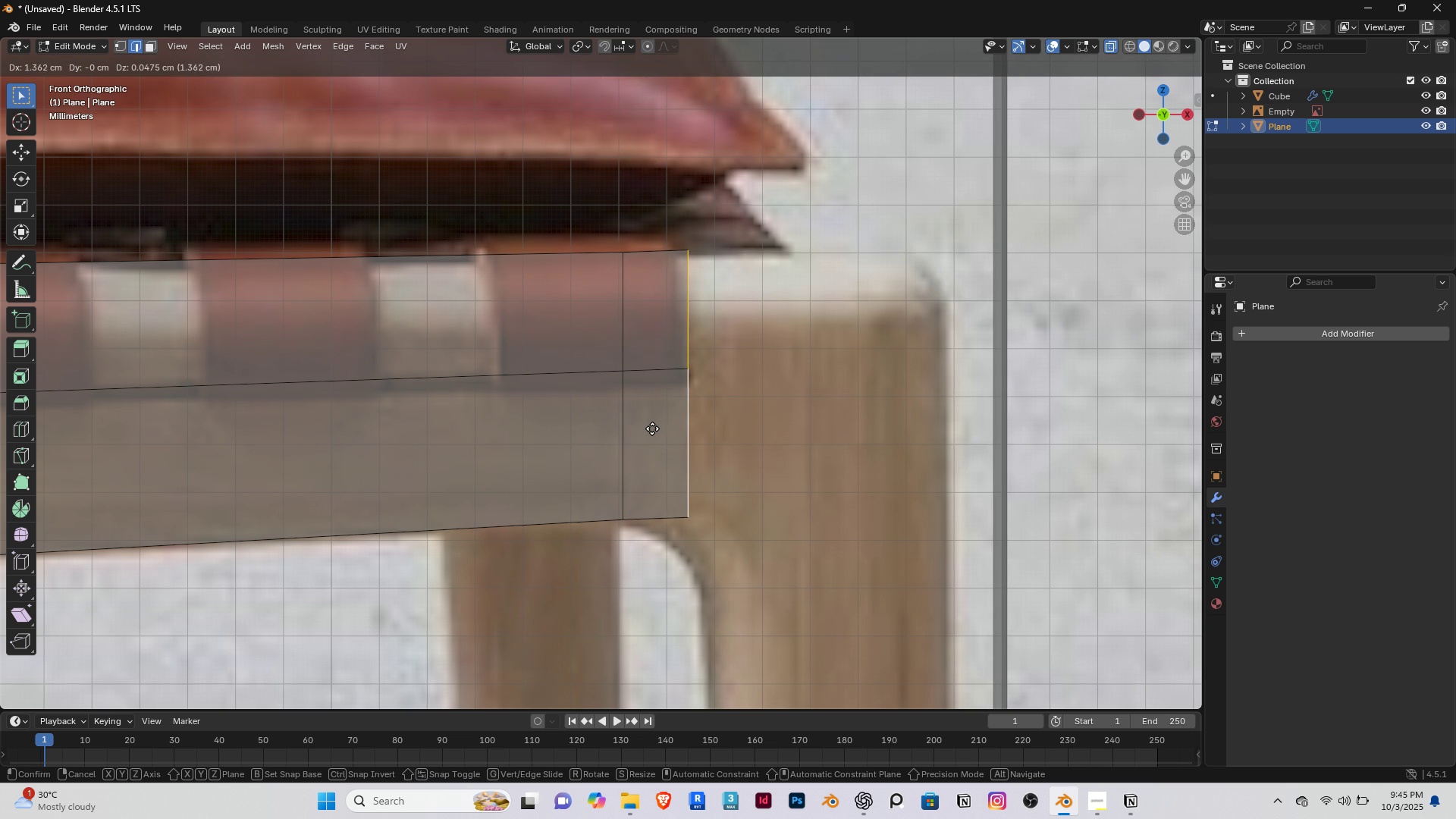 
left_click([648, 431])
 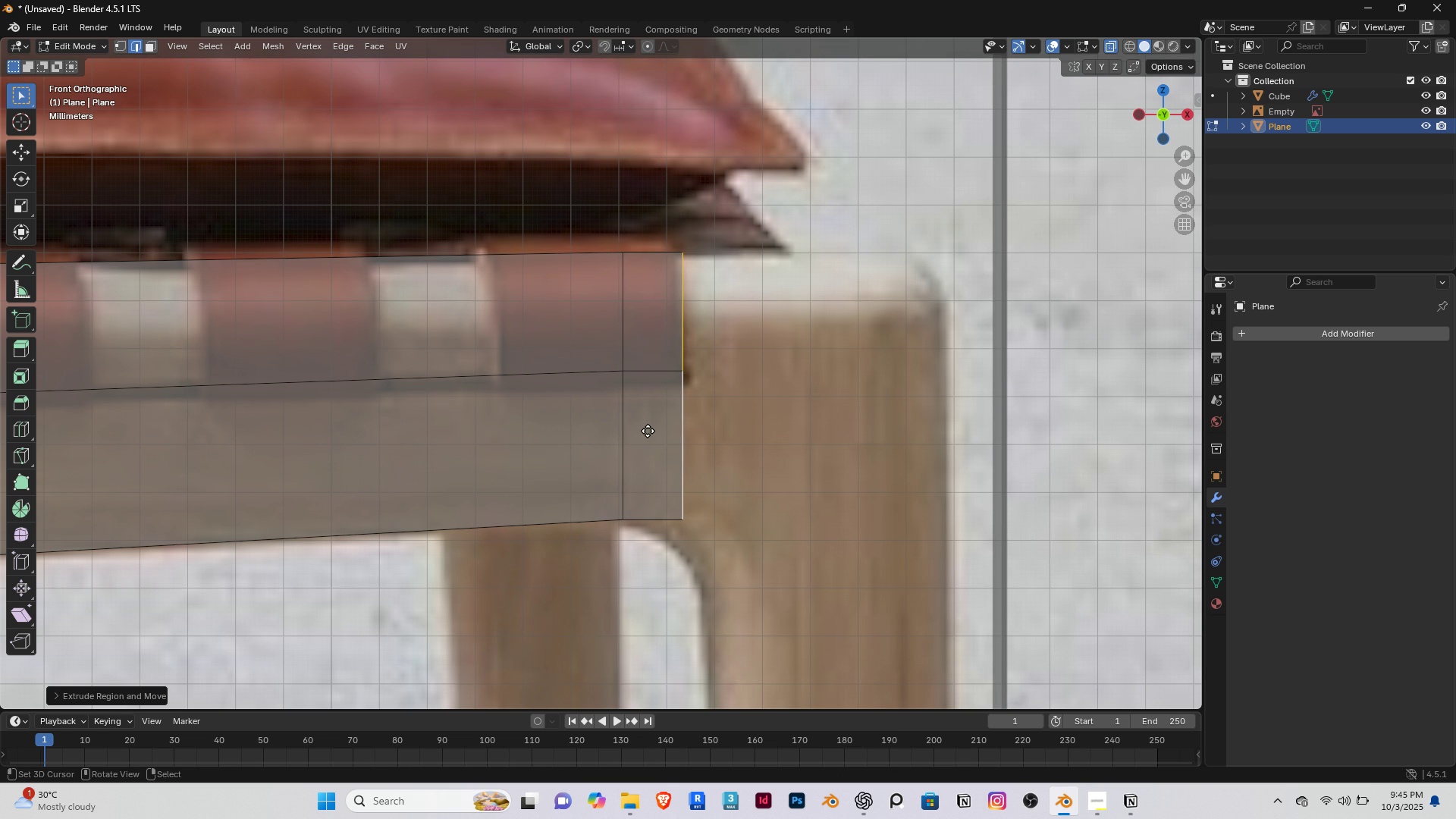 
type(gz)
 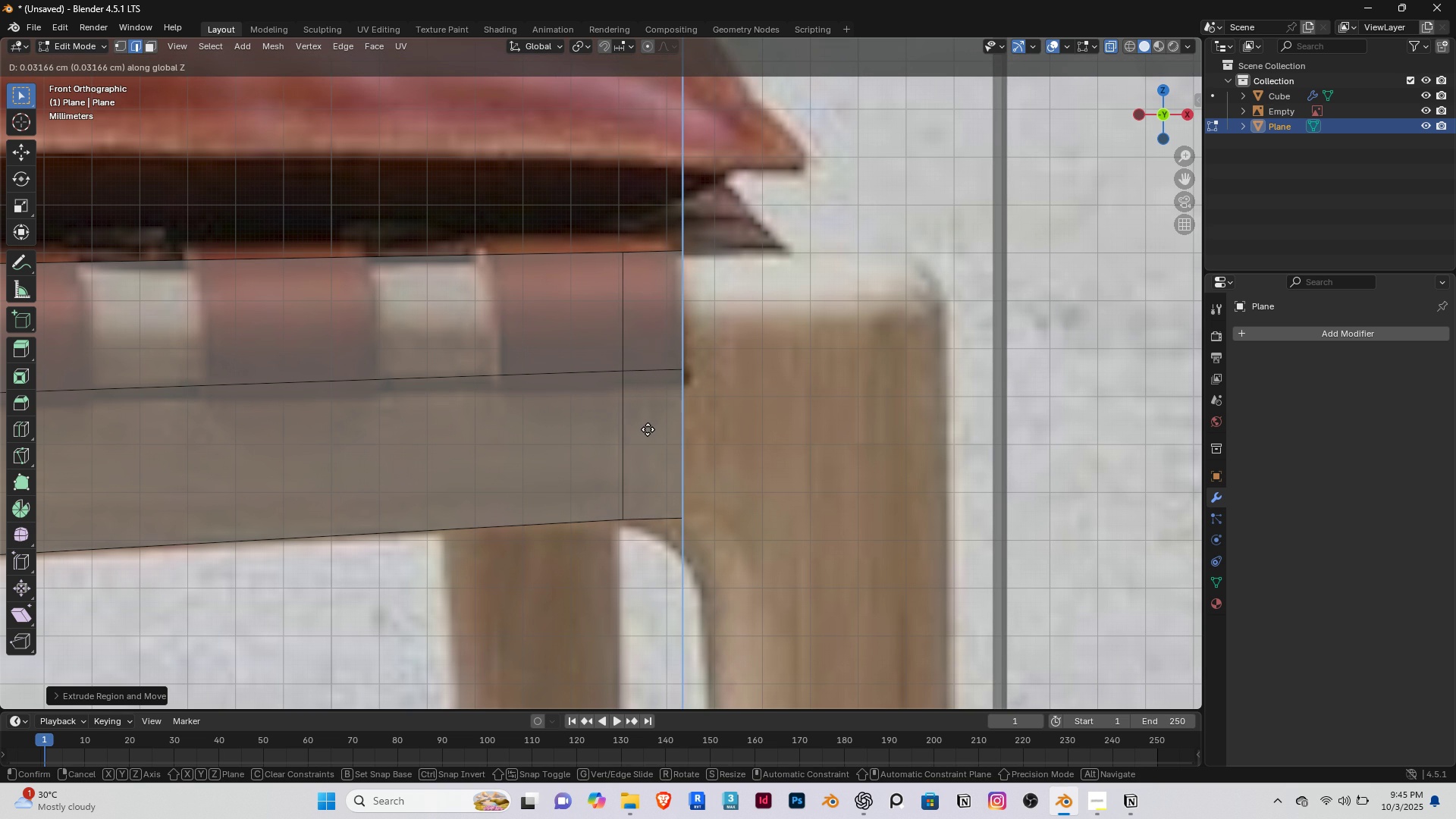 
left_click([648, 429])
 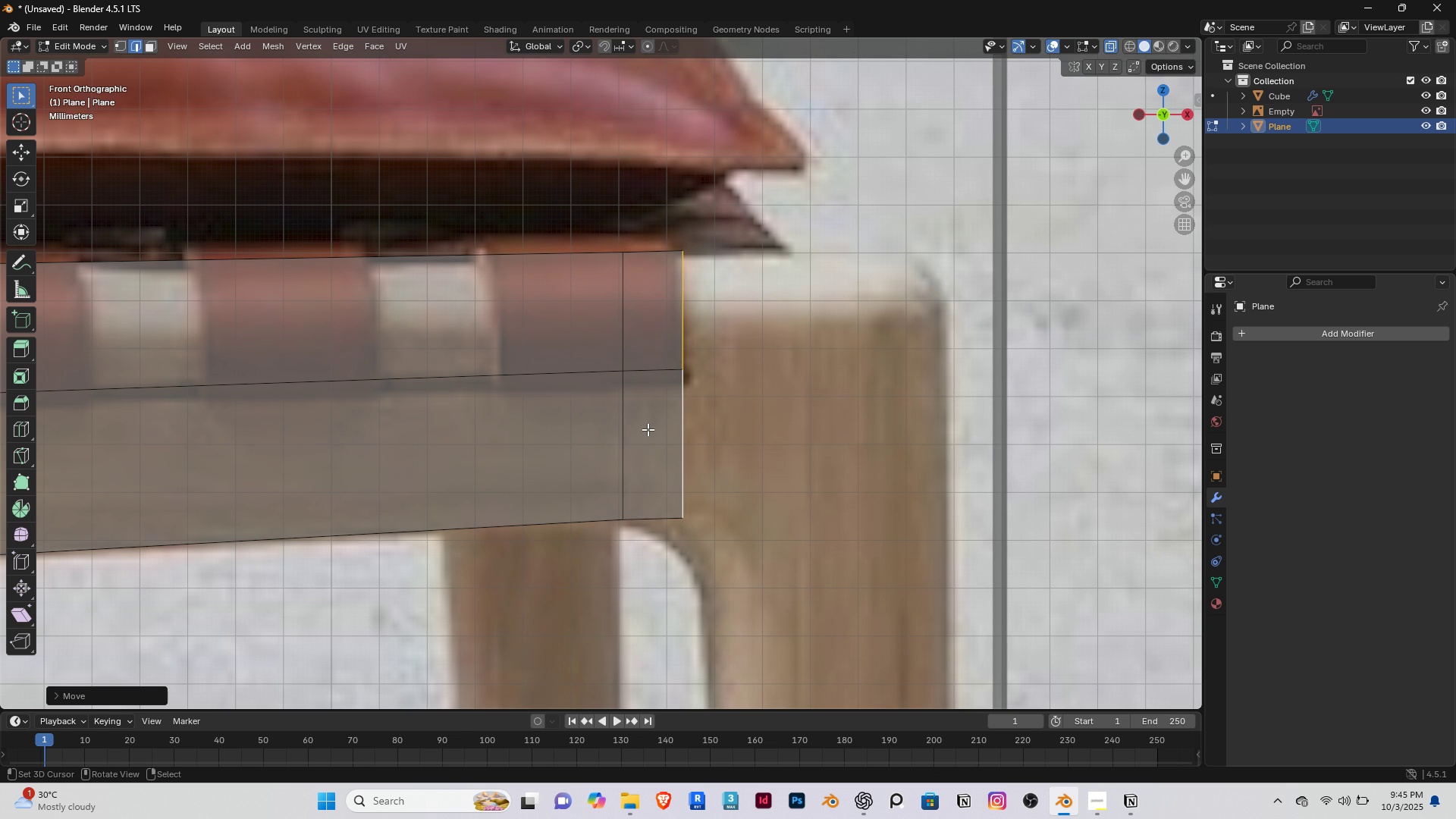 
key(E)
 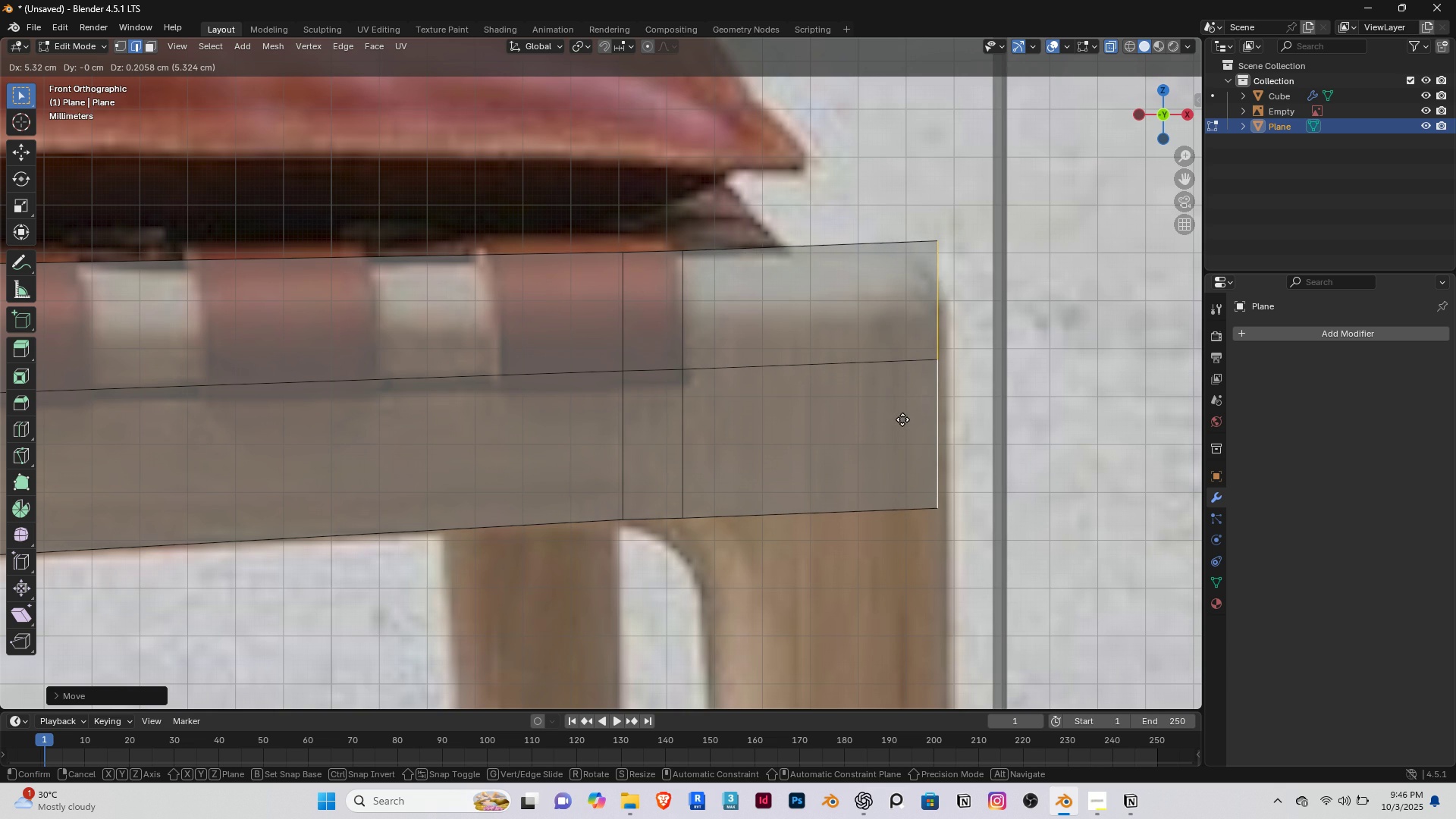 
wait(9.3)
 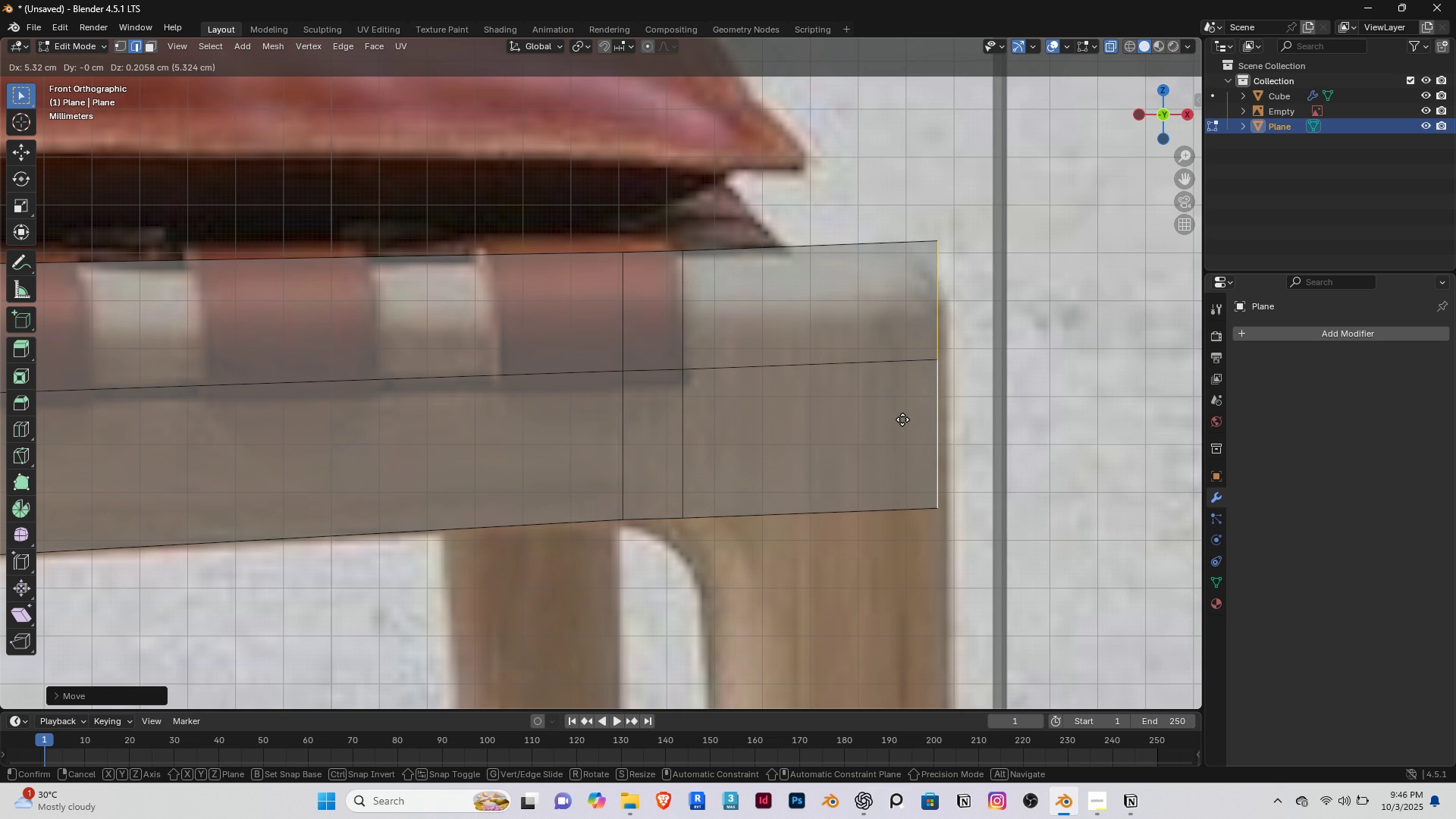 
left_click([913, 422])